 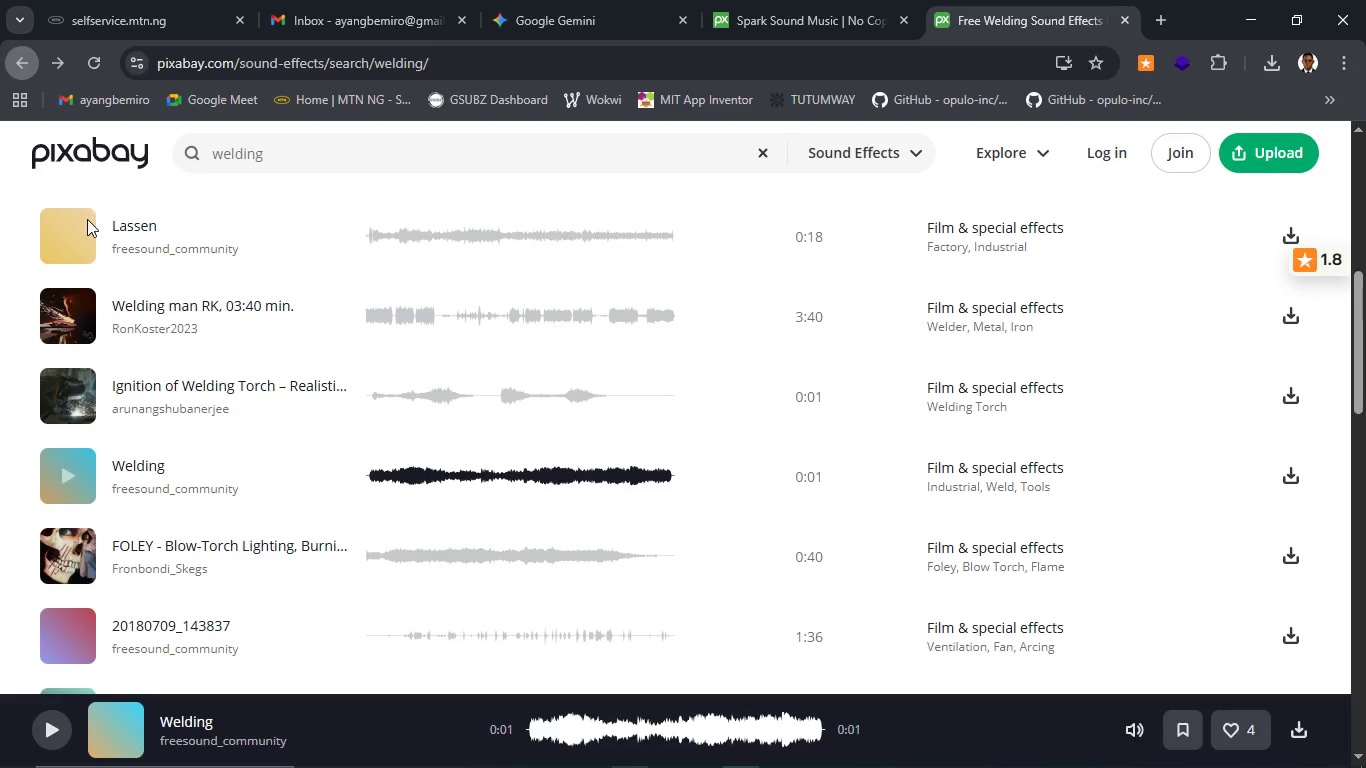 
scroll: coordinate [190, 471], scroll_direction: up, amount: 5.0
 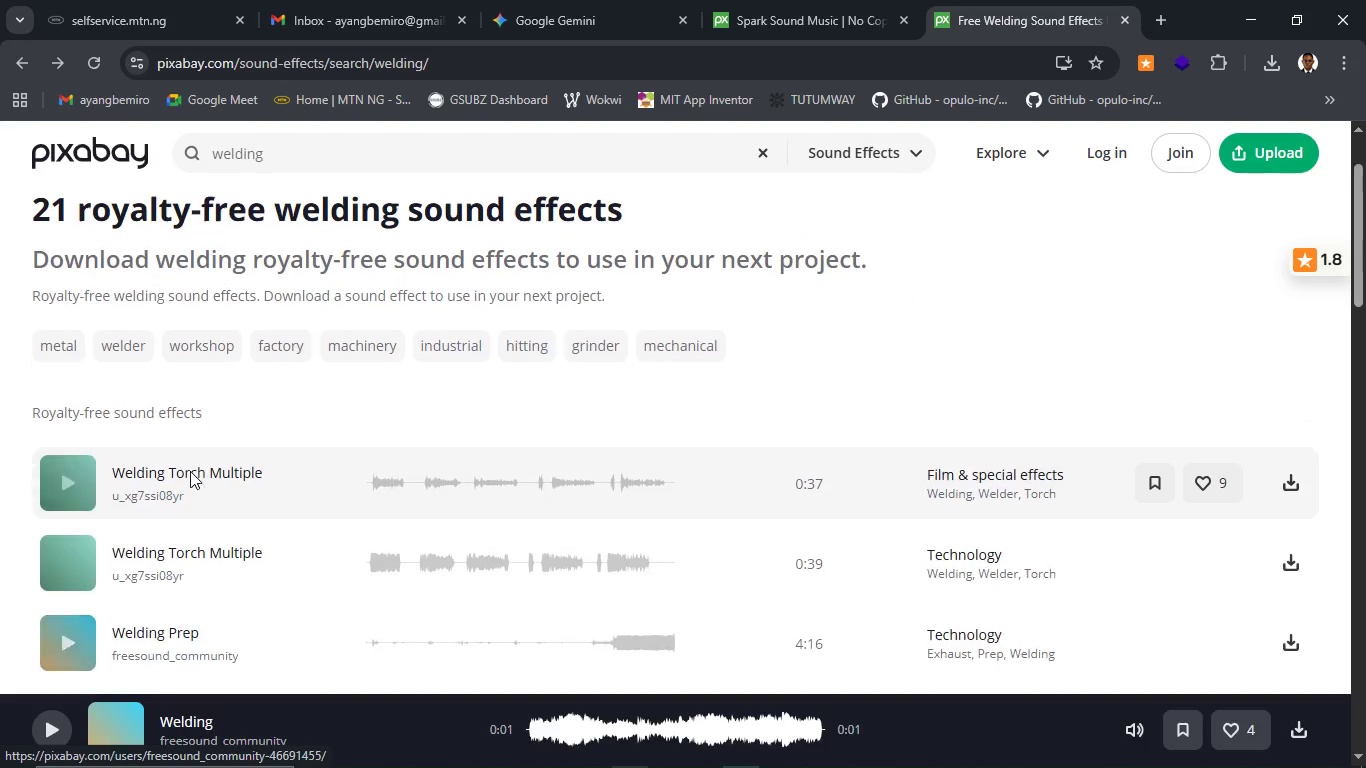 
scroll: coordinate [190, 471], scroll_direction: down, amount: 2.0
 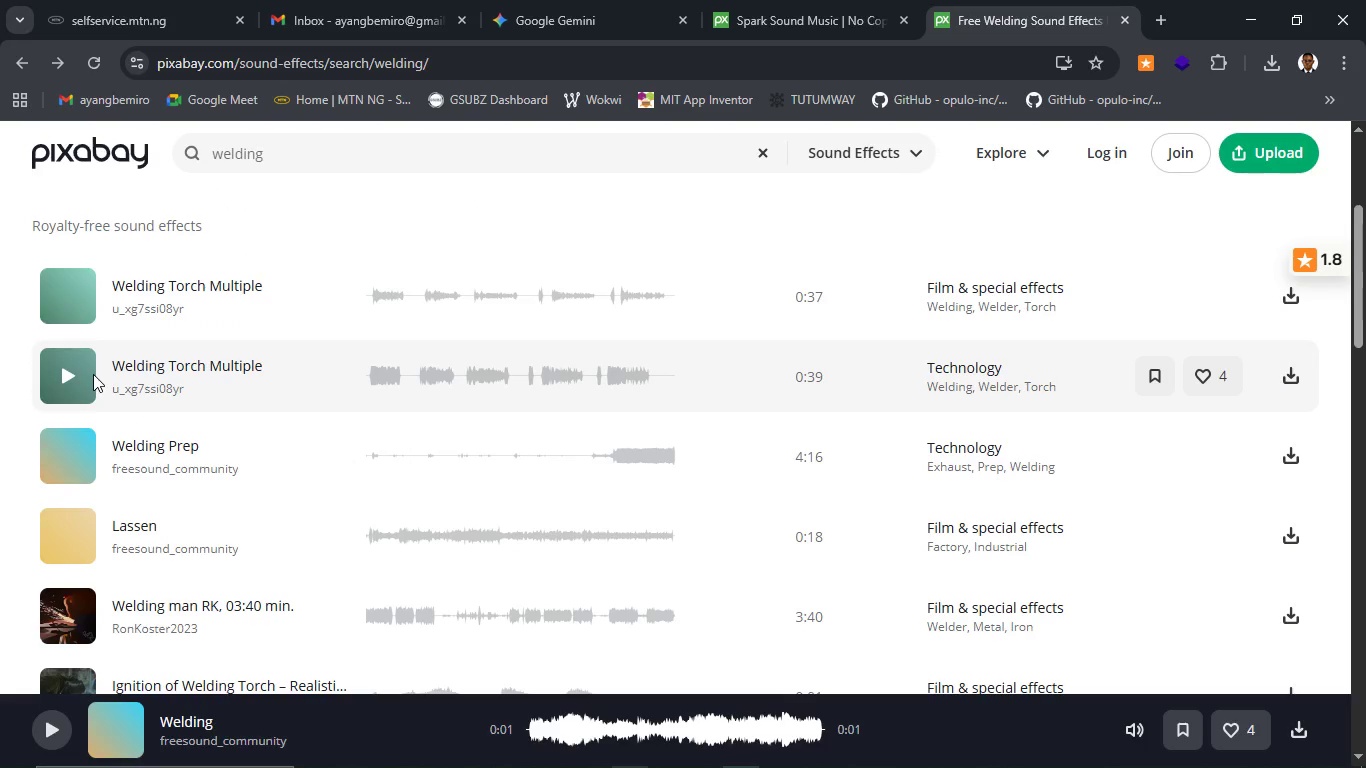 
left_click([65, 299])
 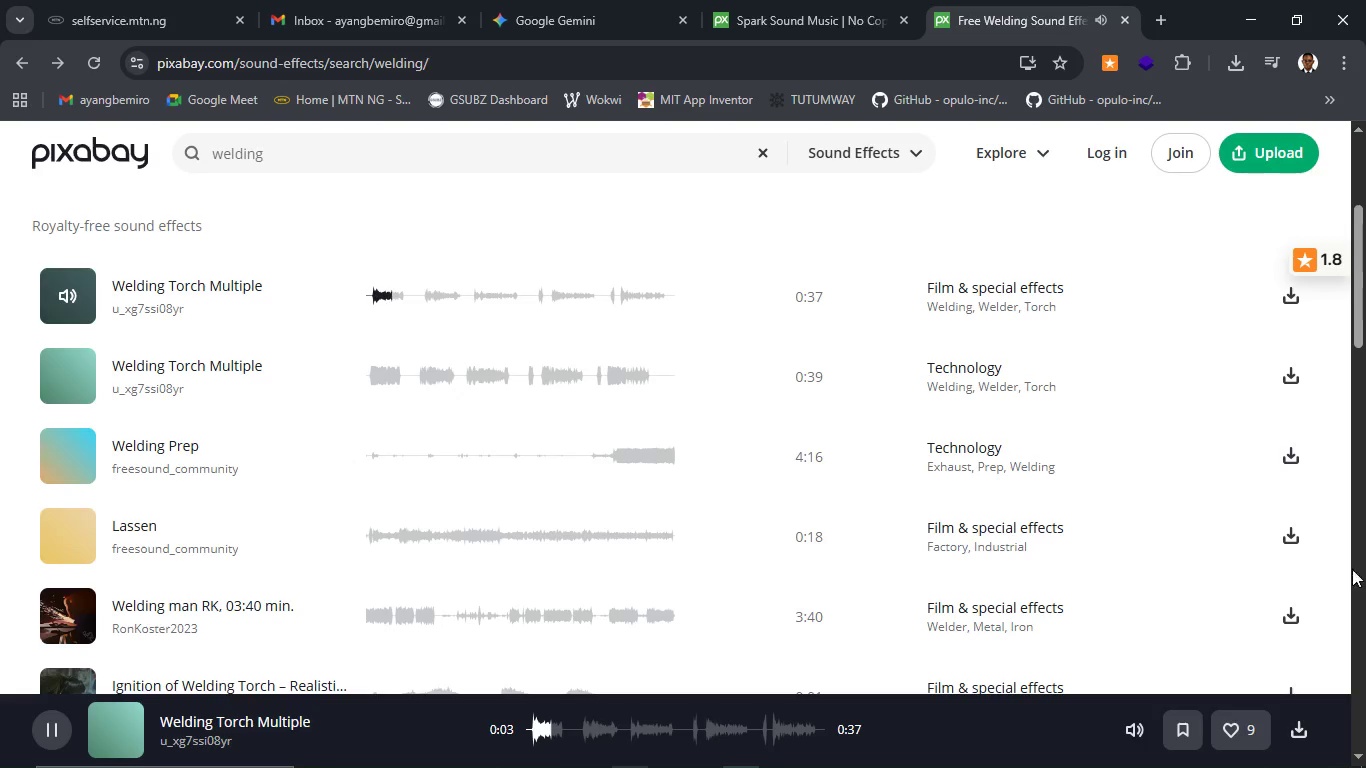 
left_click([1305, 736])
 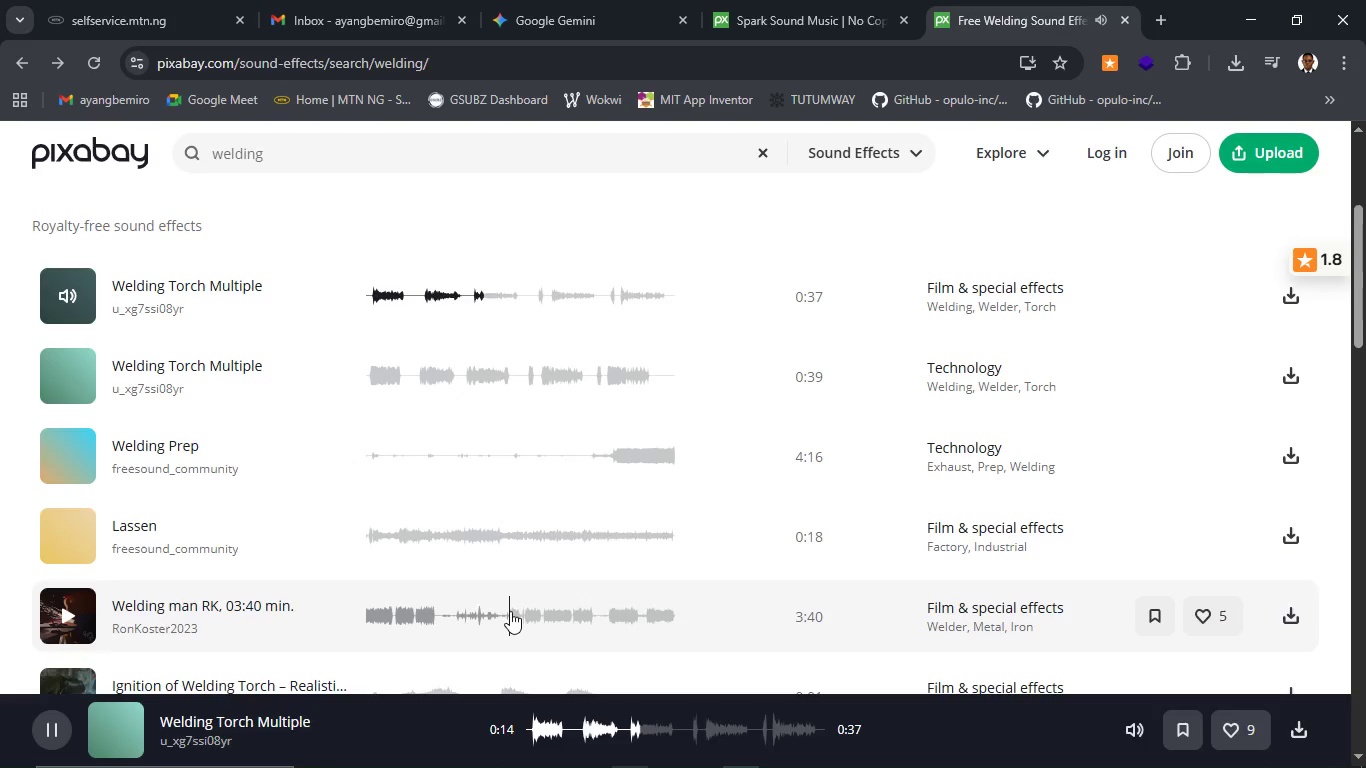 
wait(14.95)
 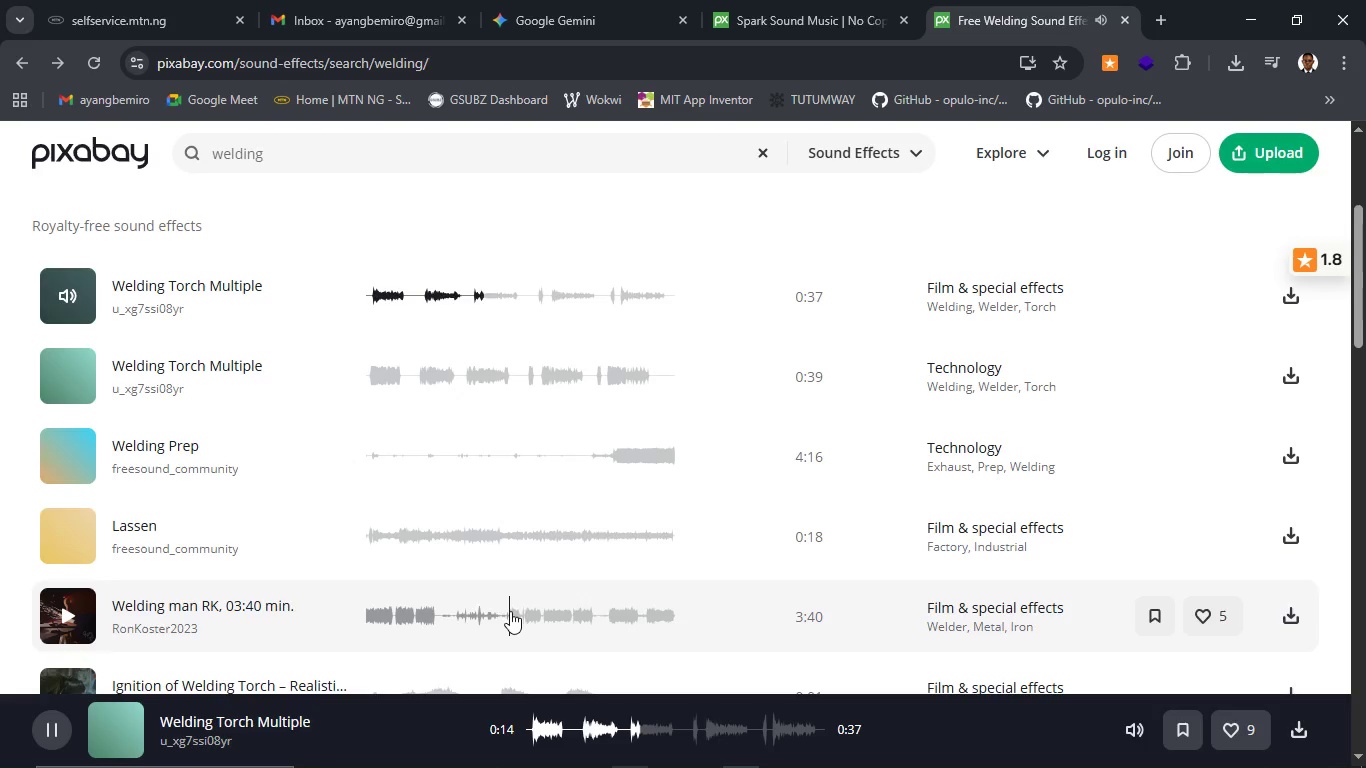 
left_click([47, 730])
 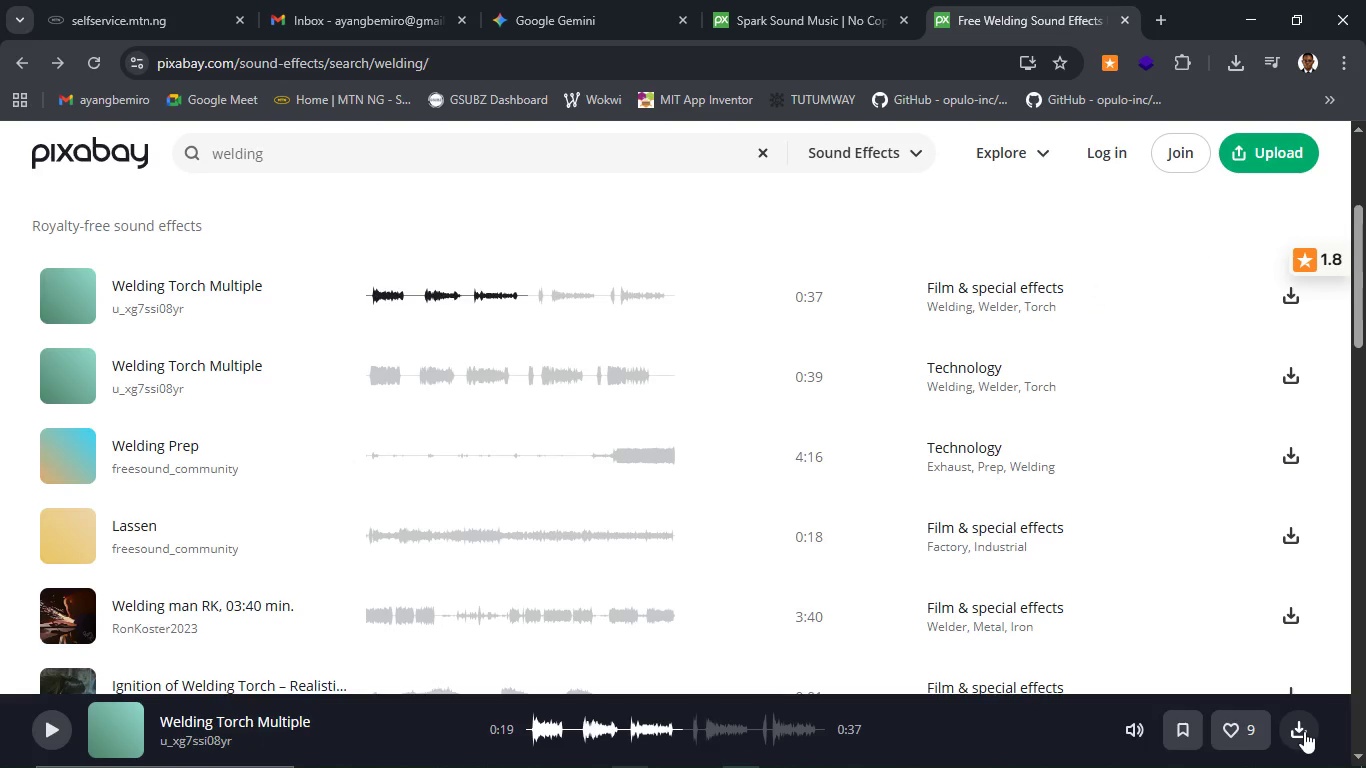 
wait(19.25)
 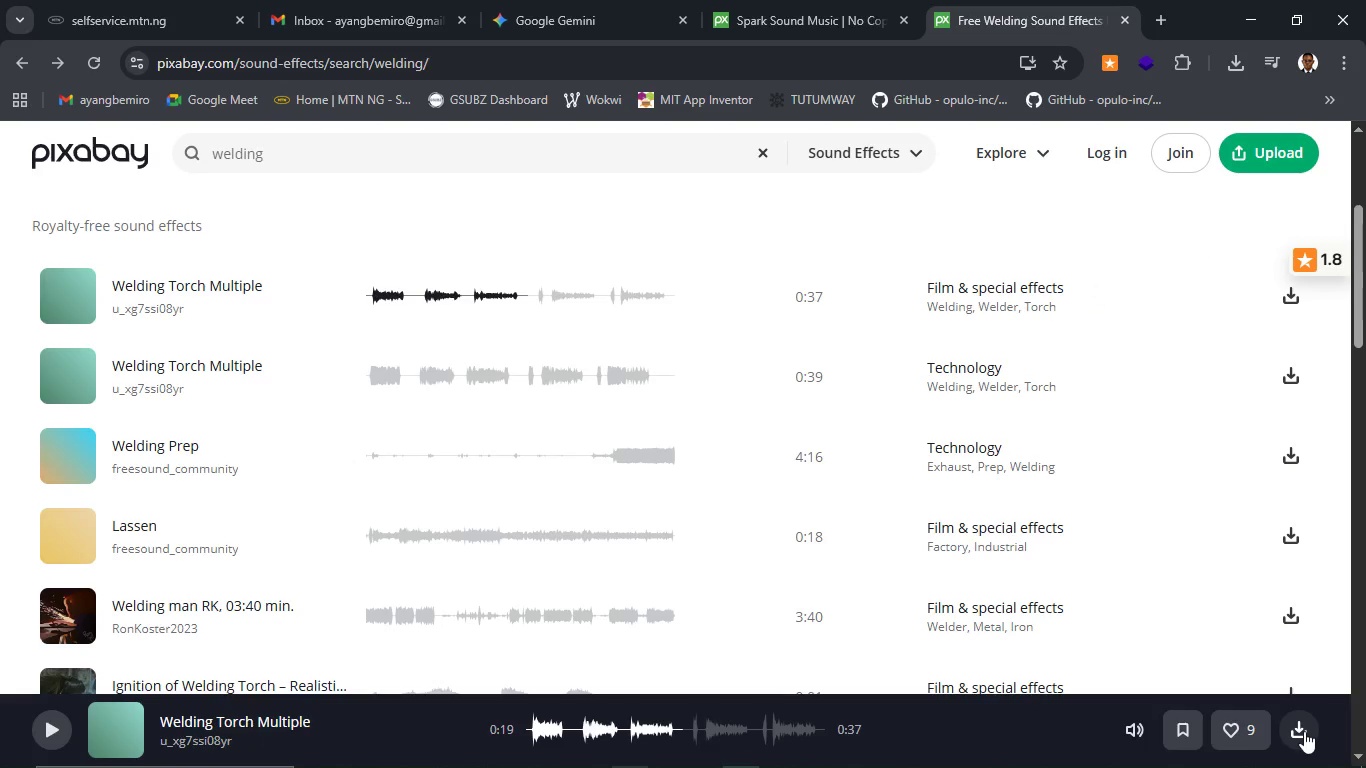 
left_click([1304, 731])
 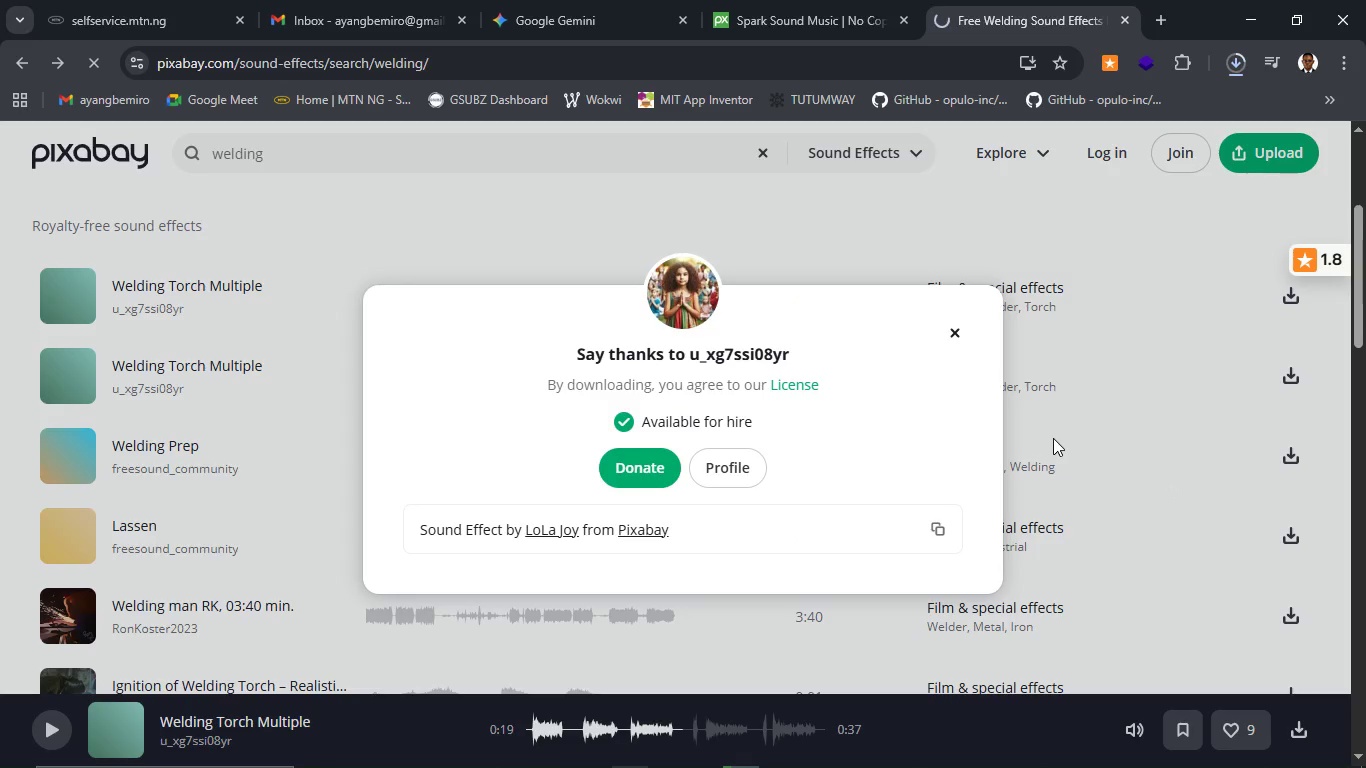 
wait(6.34)
 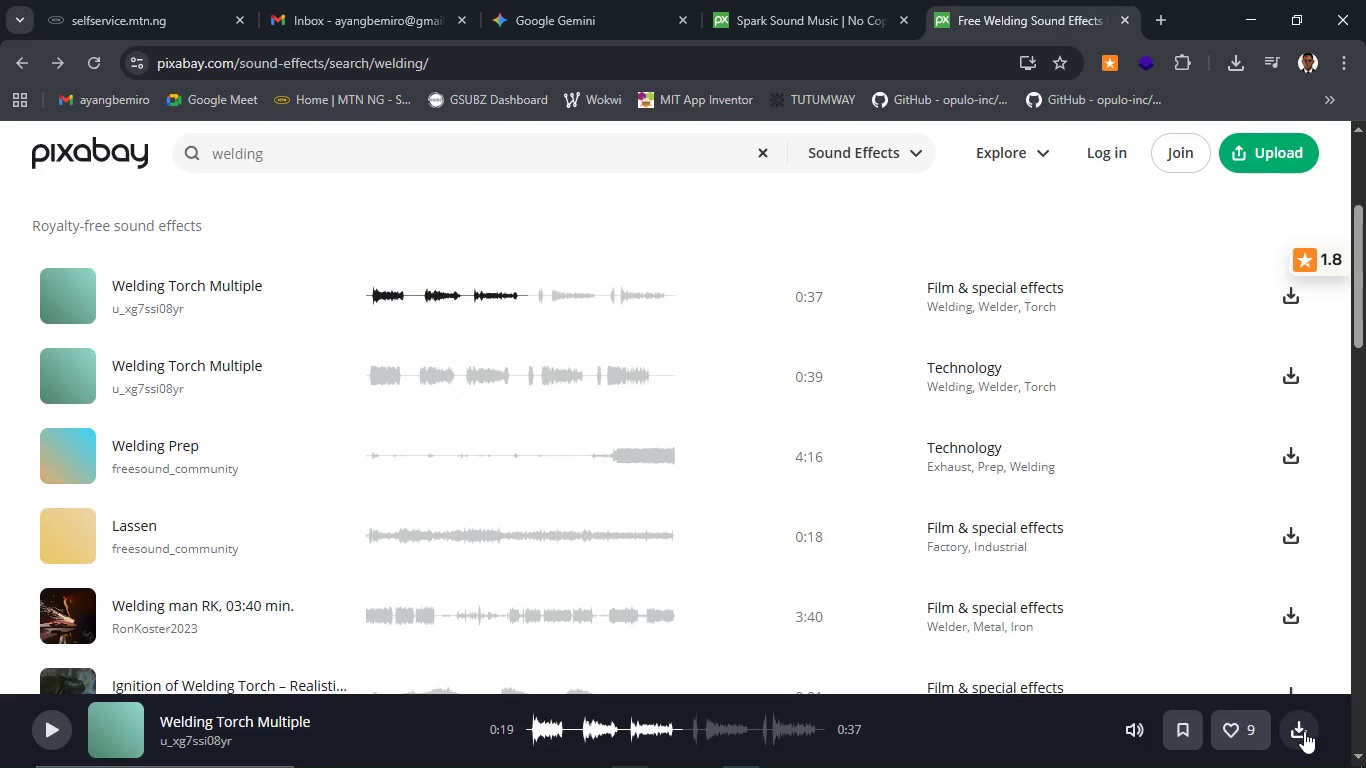 
left_click([951, 342])
 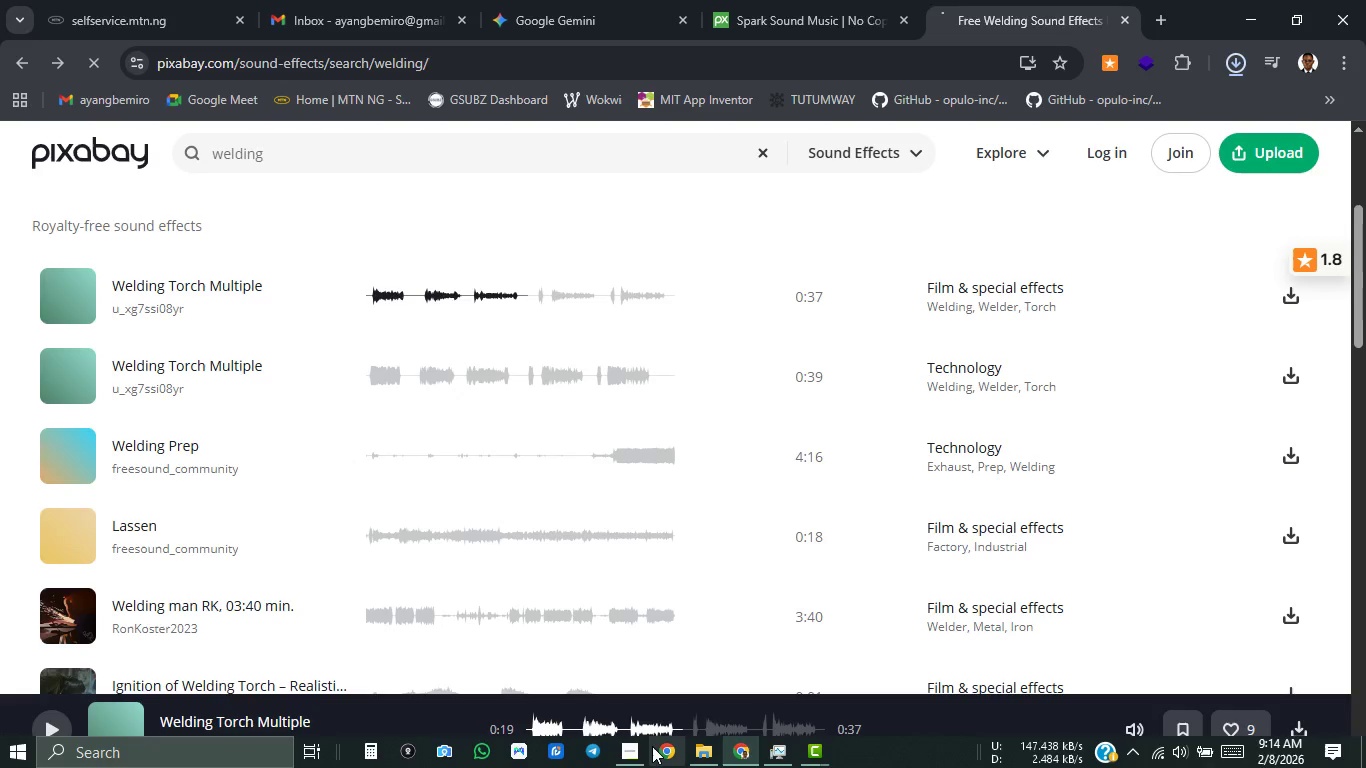 
left_click([718, 746])
 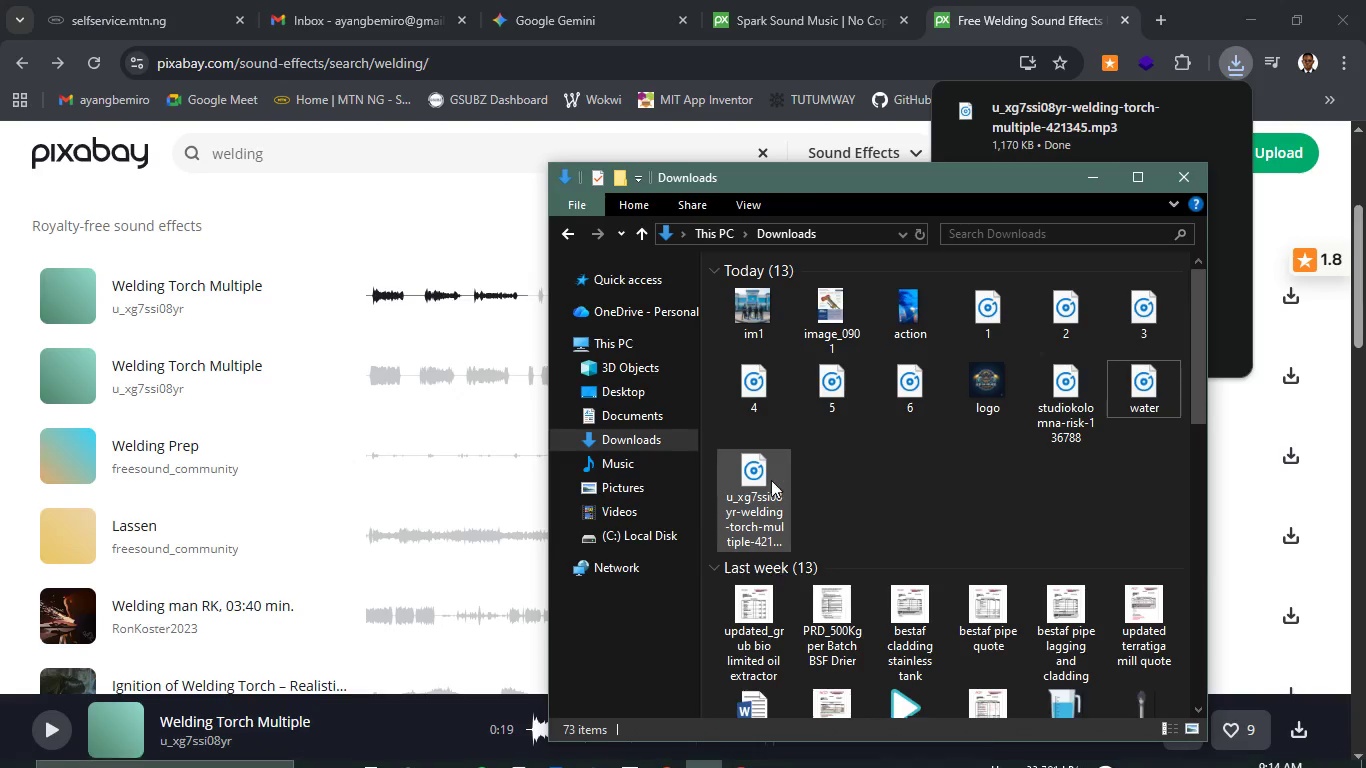 
left_click([768, 482])
 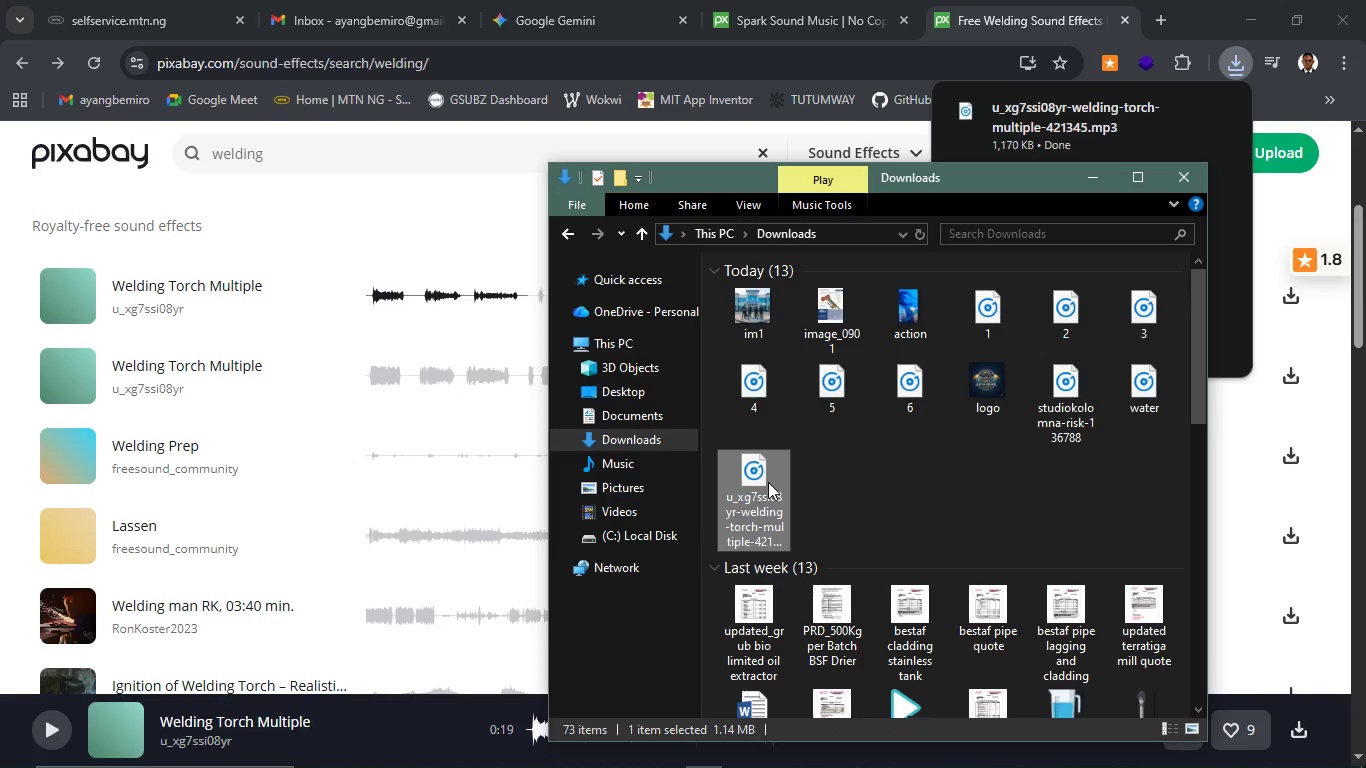 
type([F2]w)
key(Backspace)
type(spark)
 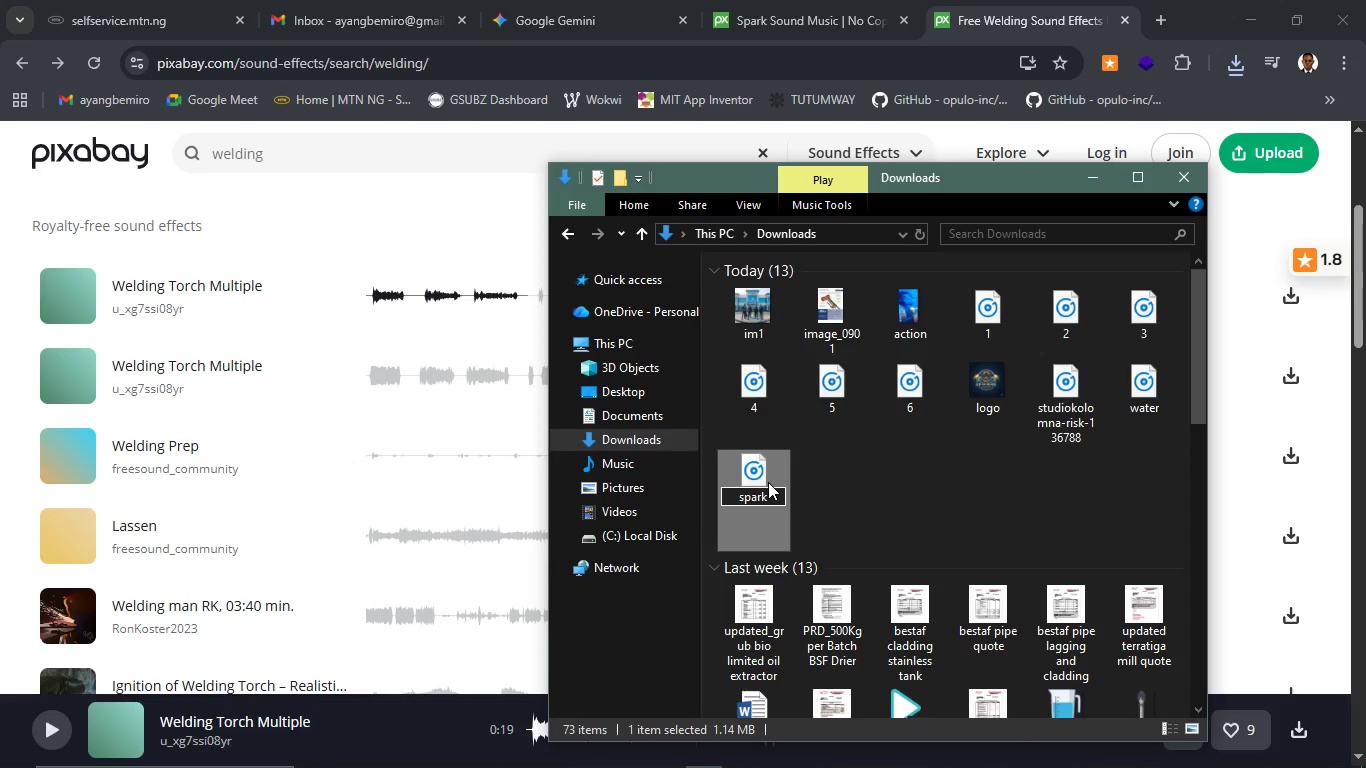 
key(Enter)
 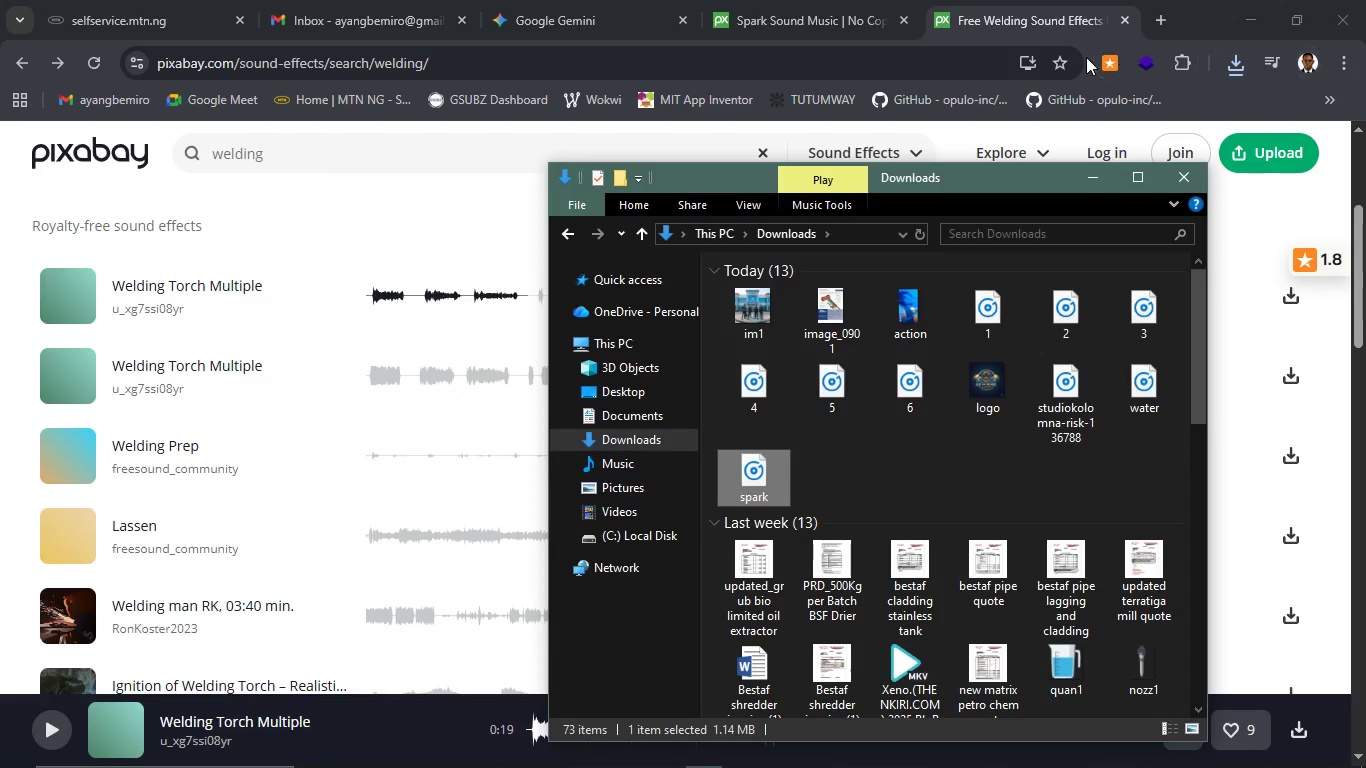 
left_click([1124, 12])
 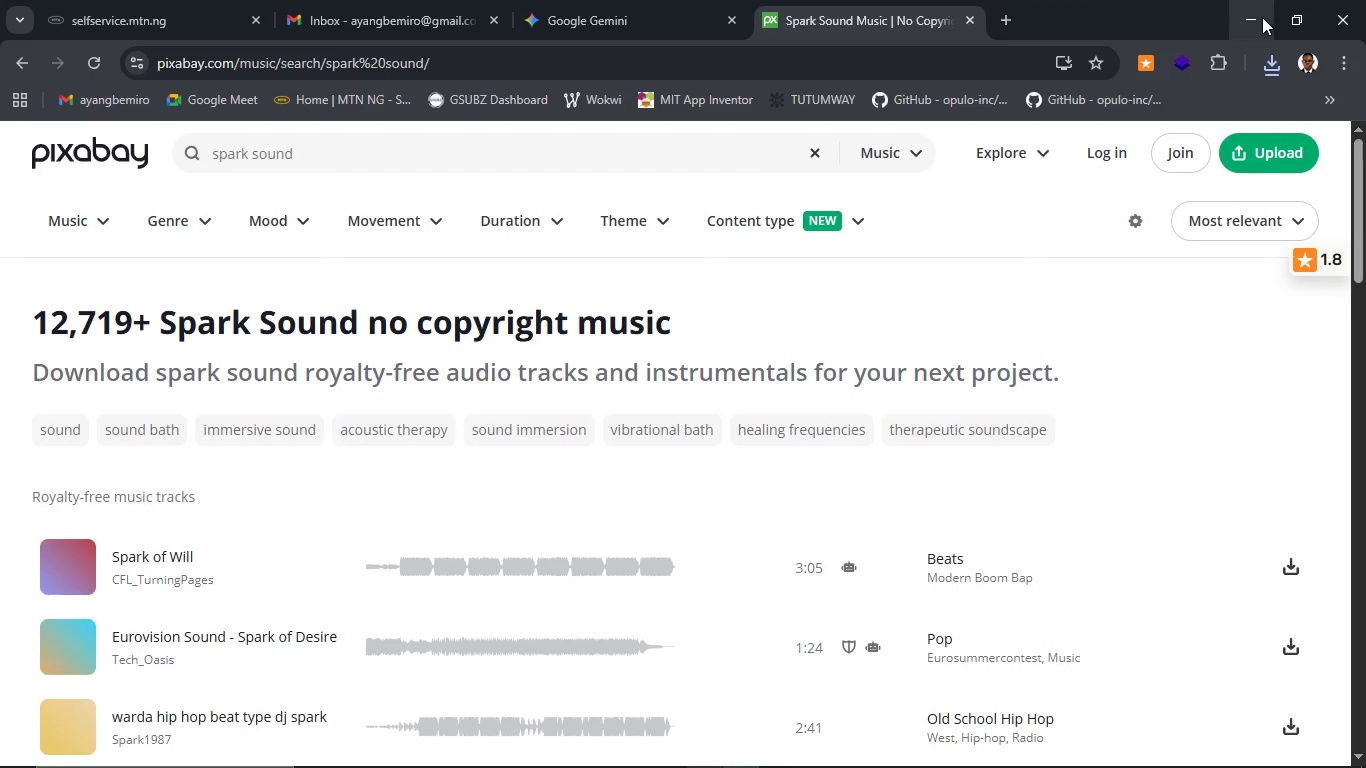 
left_click([1262, 17])
 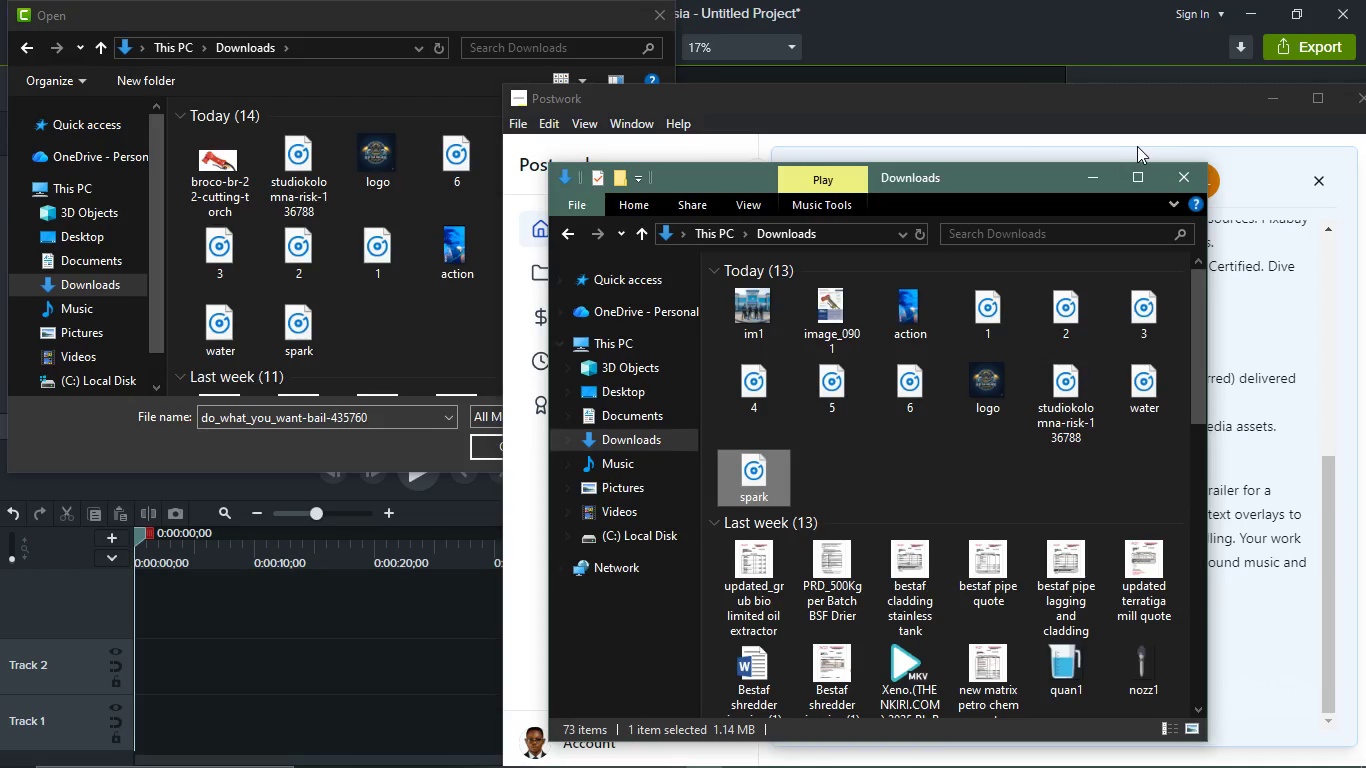 
left_click([1100, 170])